 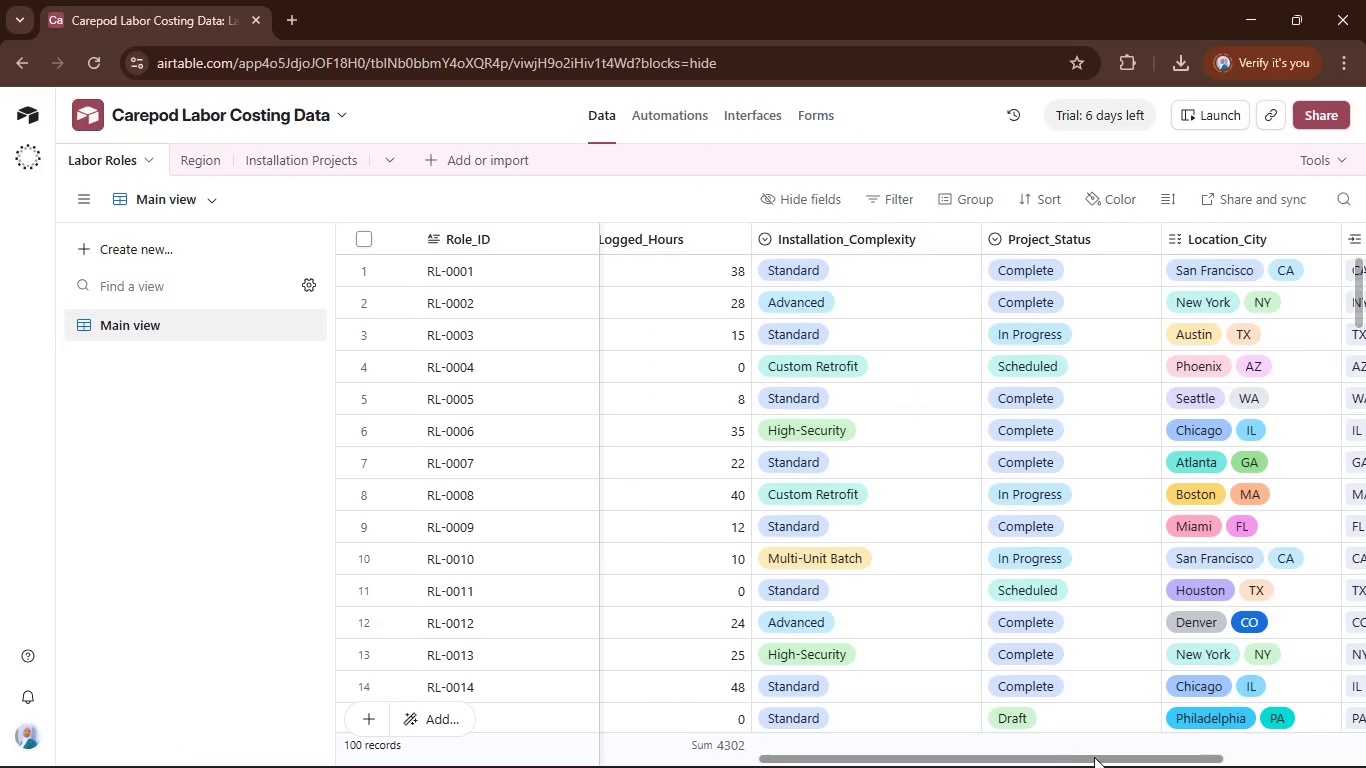 
left_click_drag(start_coordinate=[1091, 757], to_coordinate=[657, 757])
 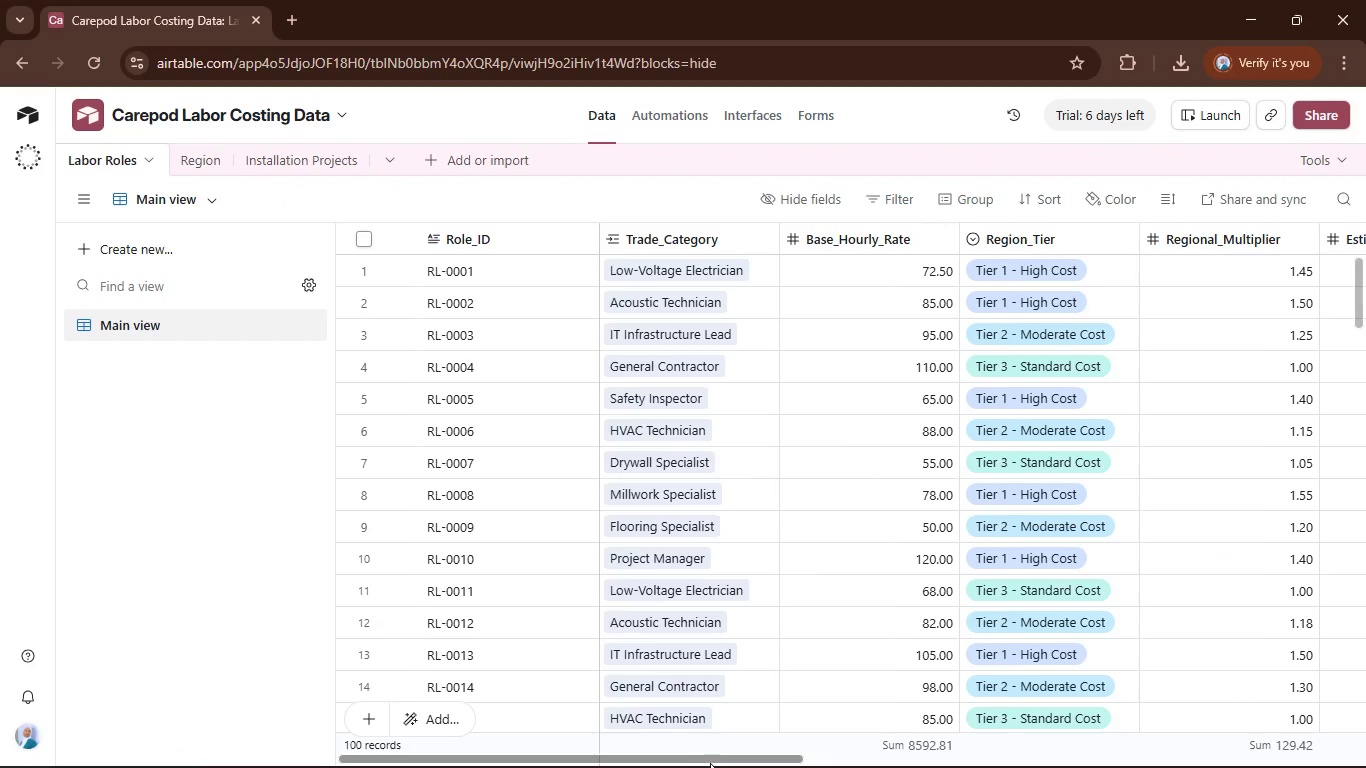 
left_click_drag(start_coordinate=[705, 763], to_coordinate=[742, 763])
 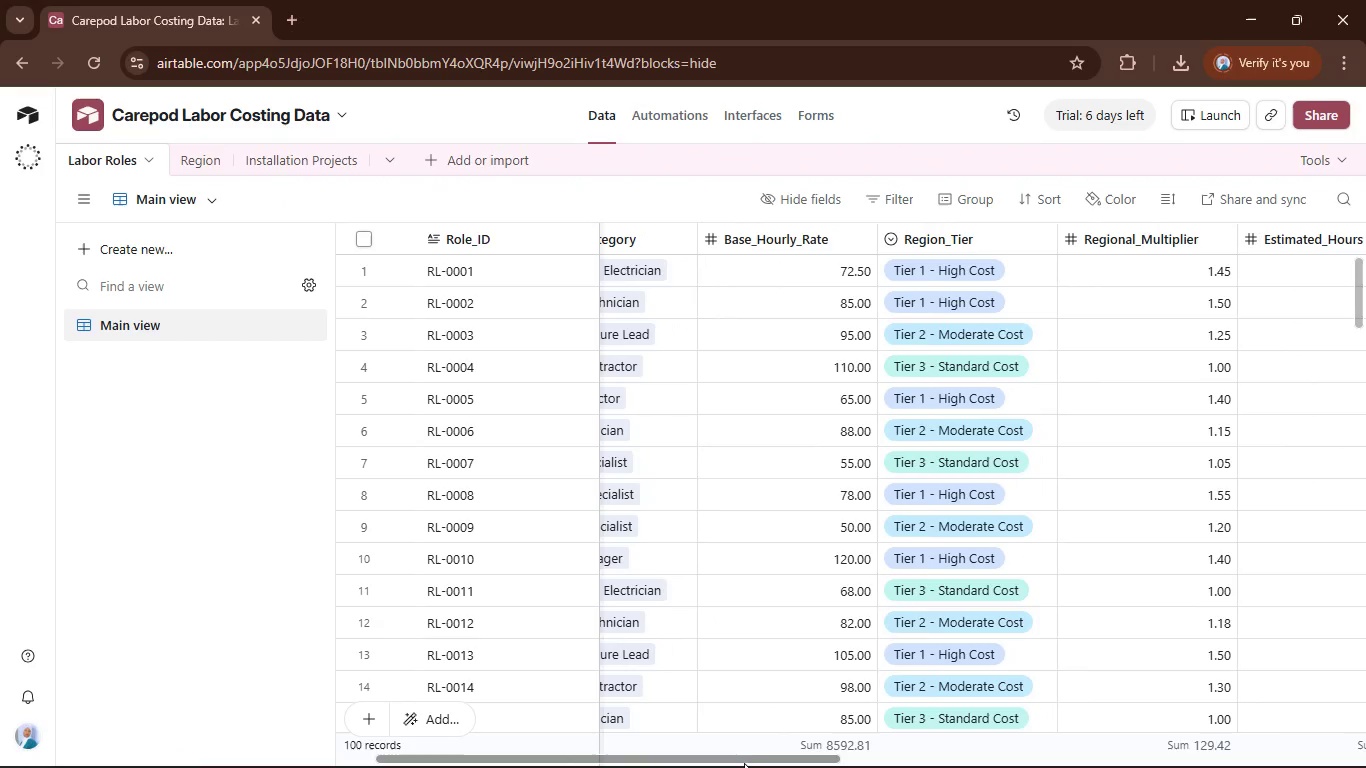 
left_click([744, 763])
 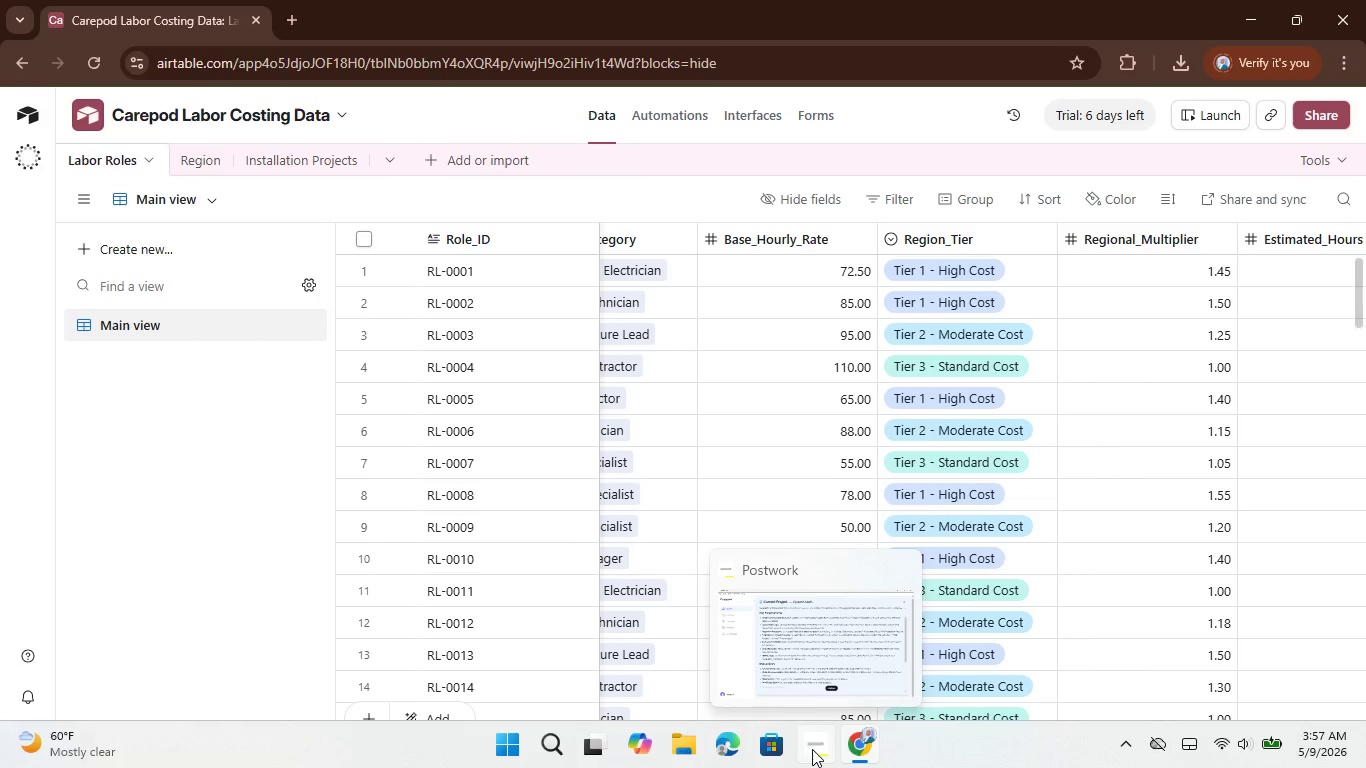 
wait(6.8)
 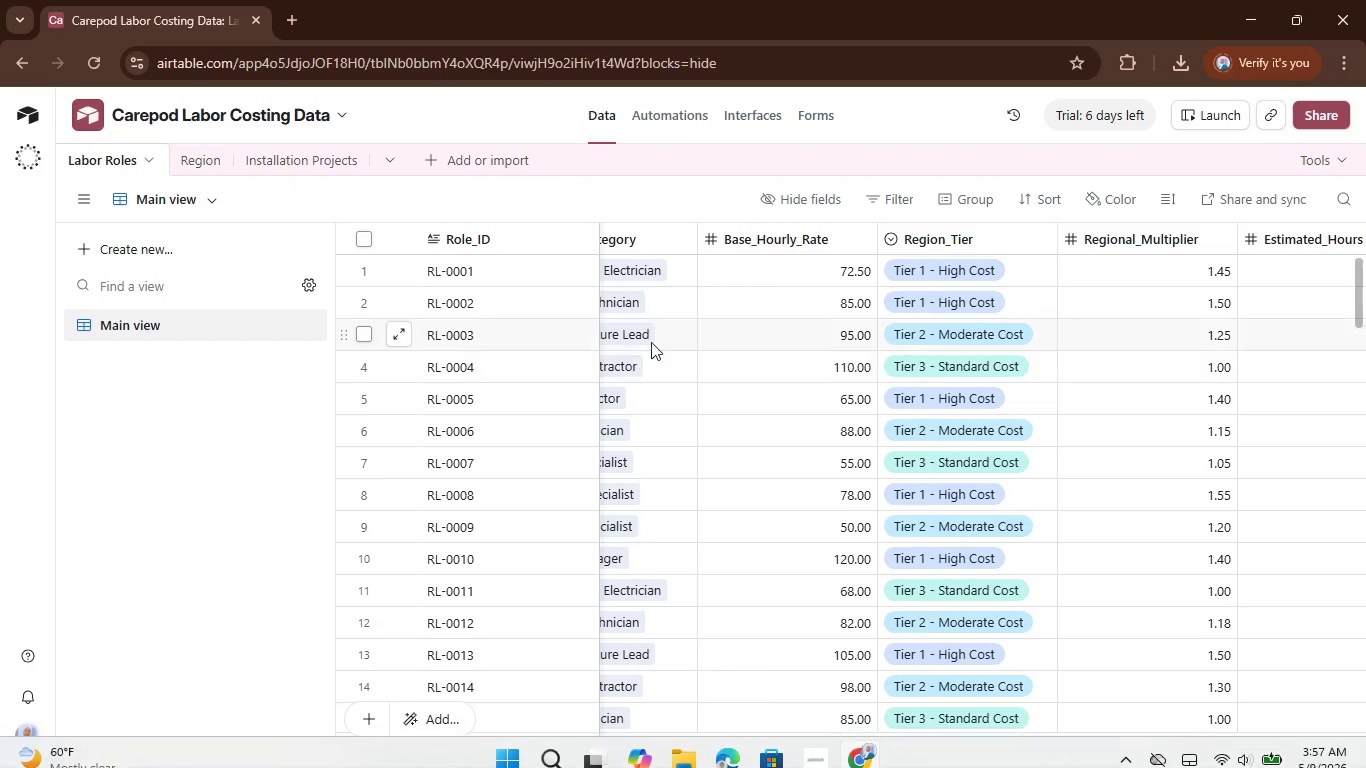 
left_click([822, 599])
 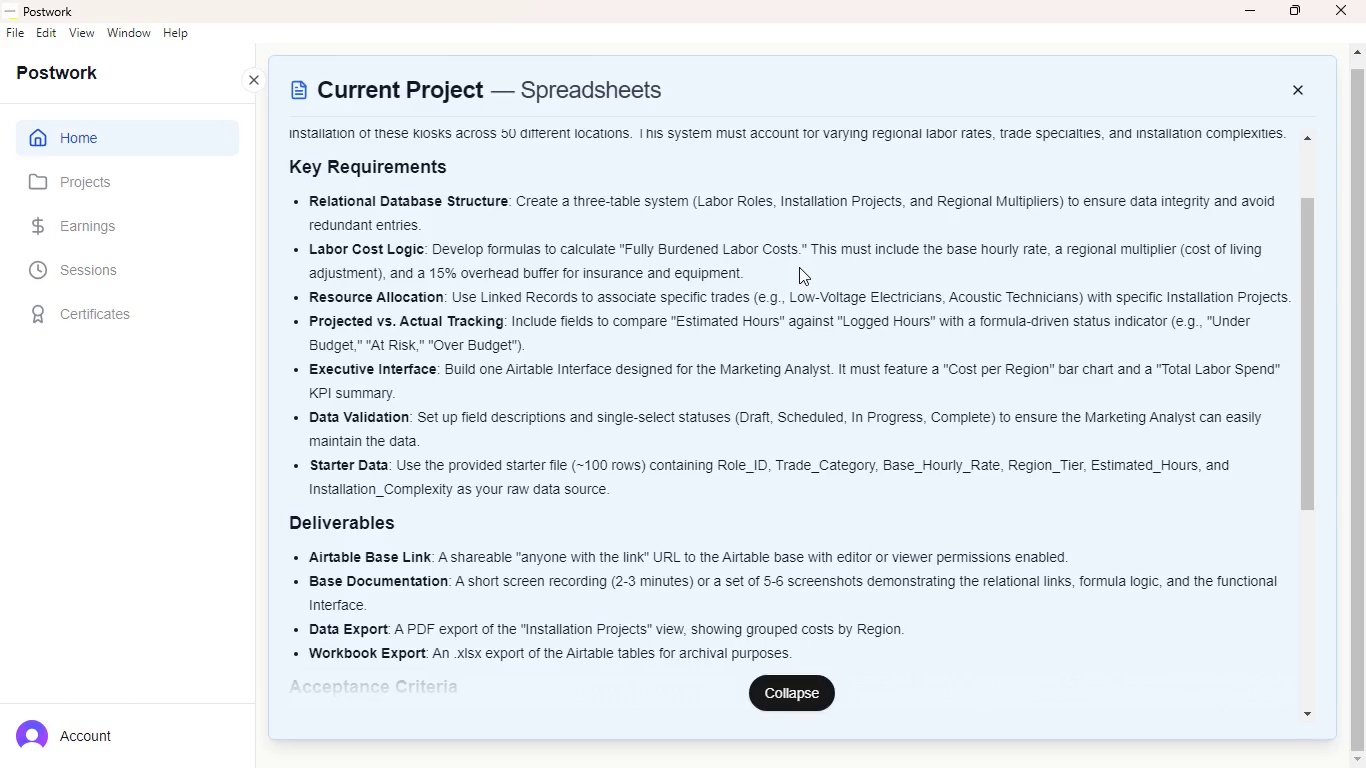 
wait(12.41)
 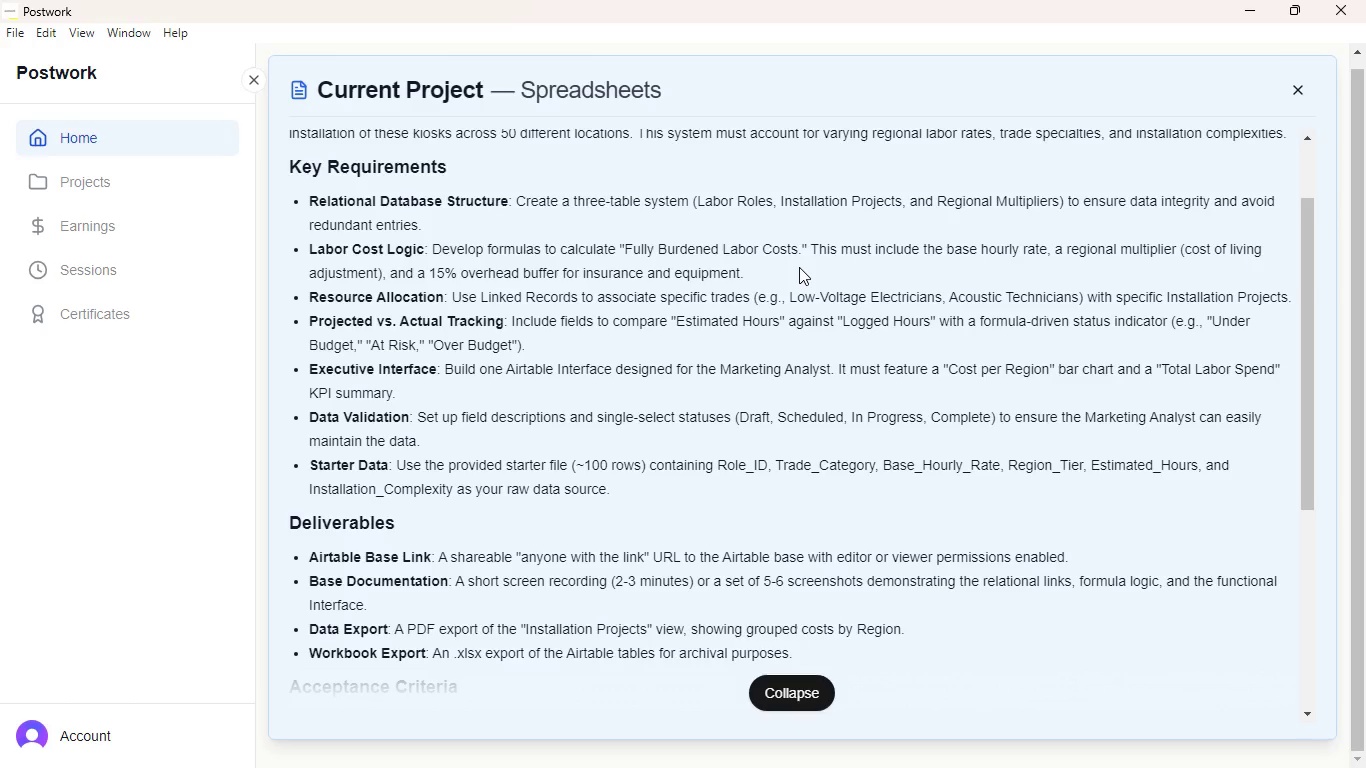 
left_click_drag(start_coordinate=[805, 754], to_coordinate=[921, 762])
 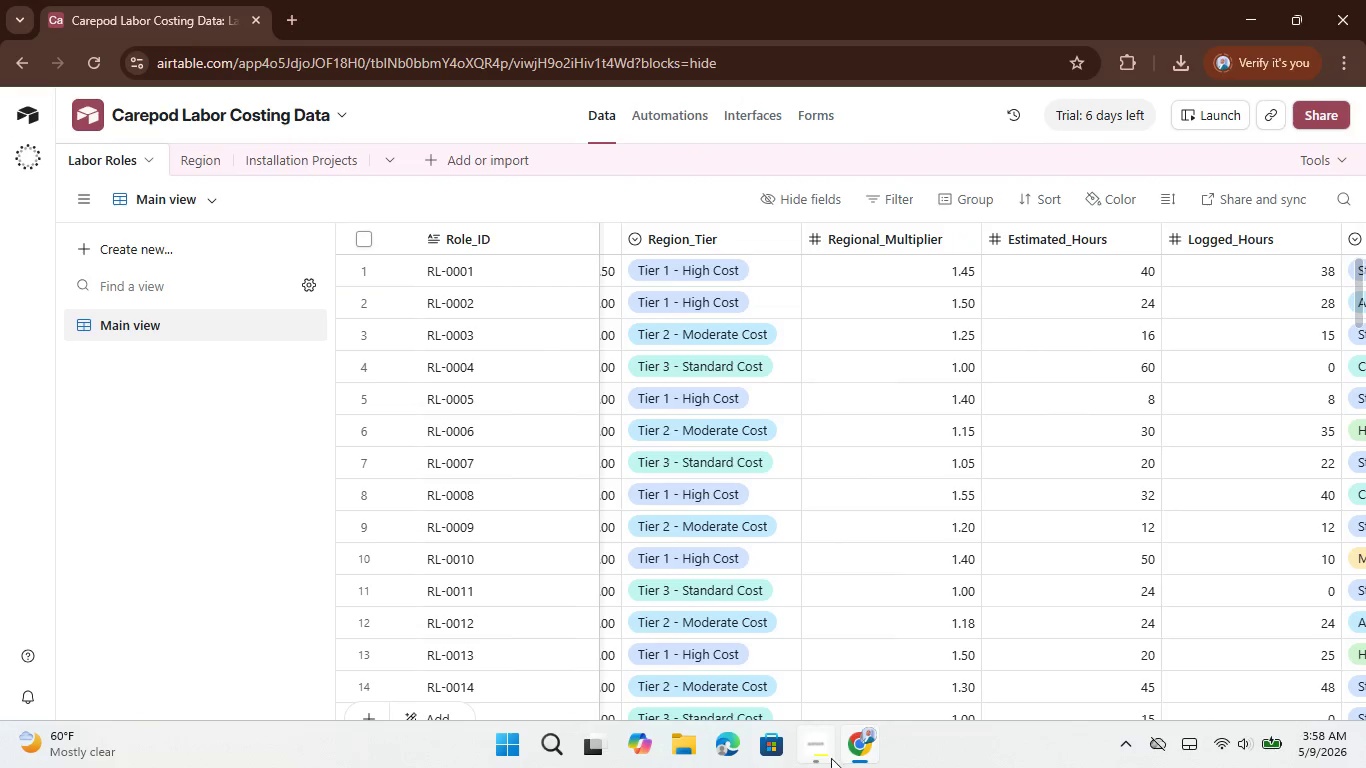 
double_click([816, 639])
 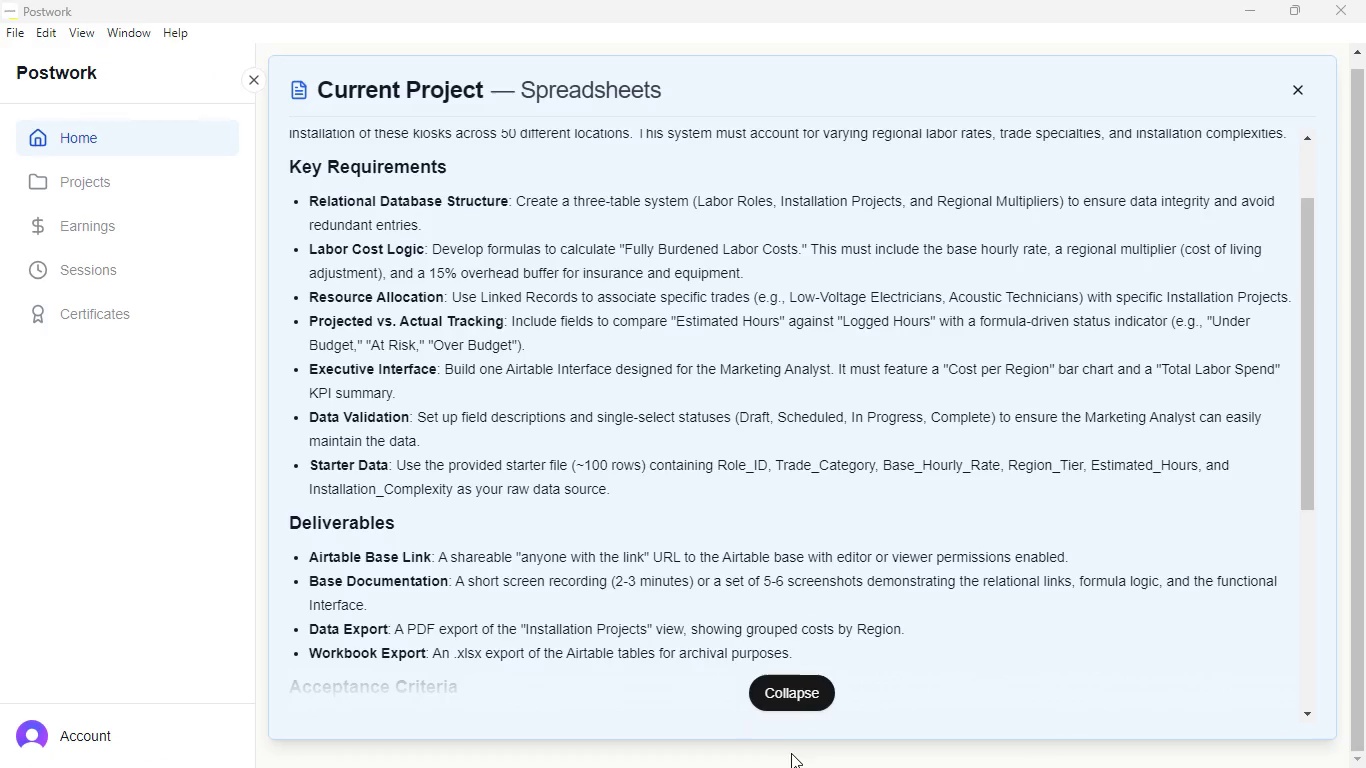 
left_click([816, 639])
 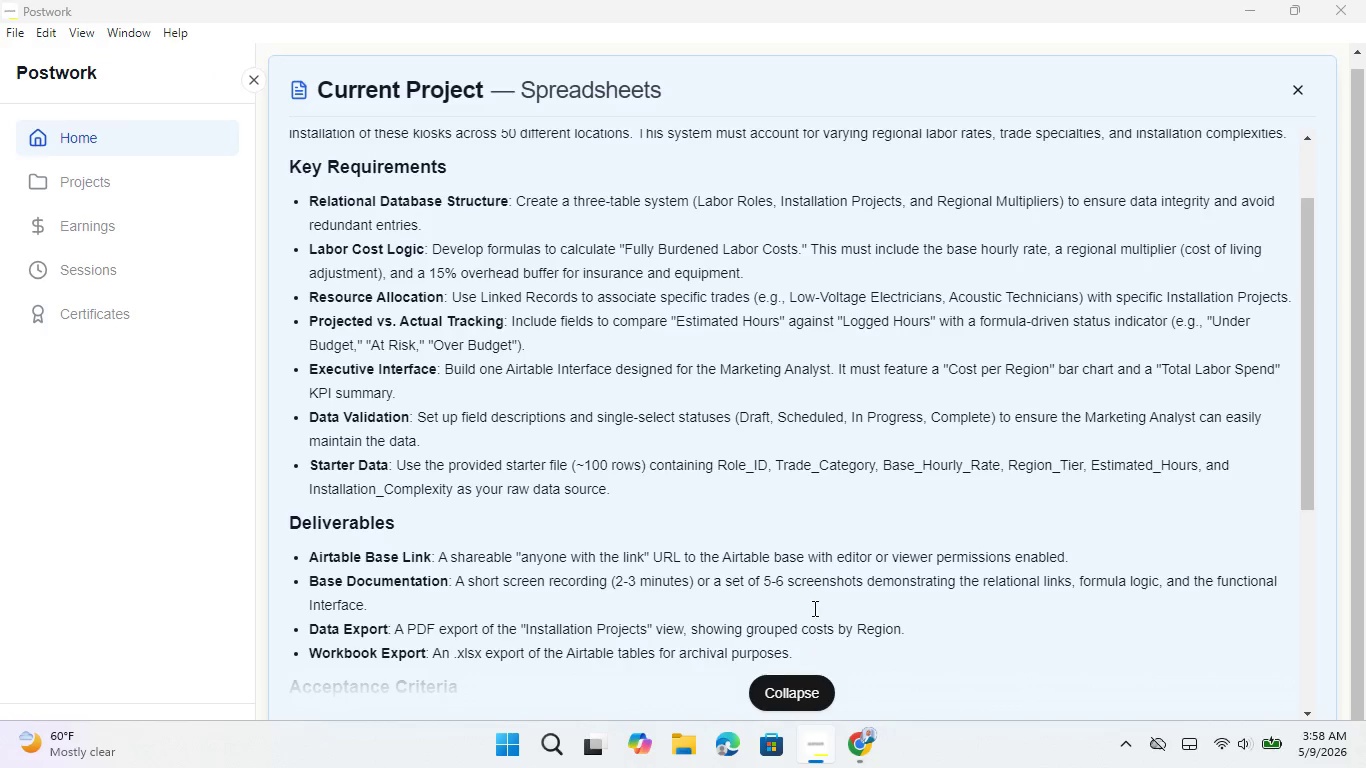 
wait(5.62)
 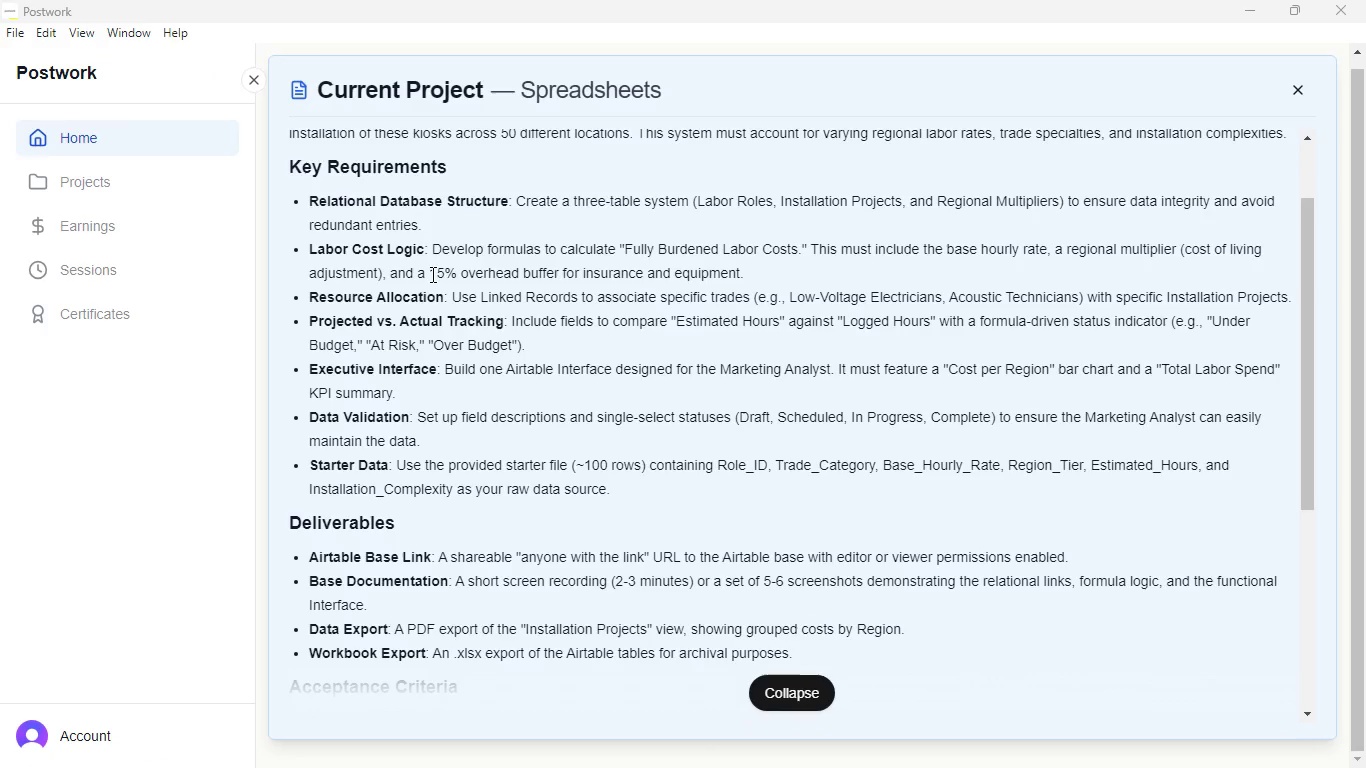 
left_click([821, 749])
 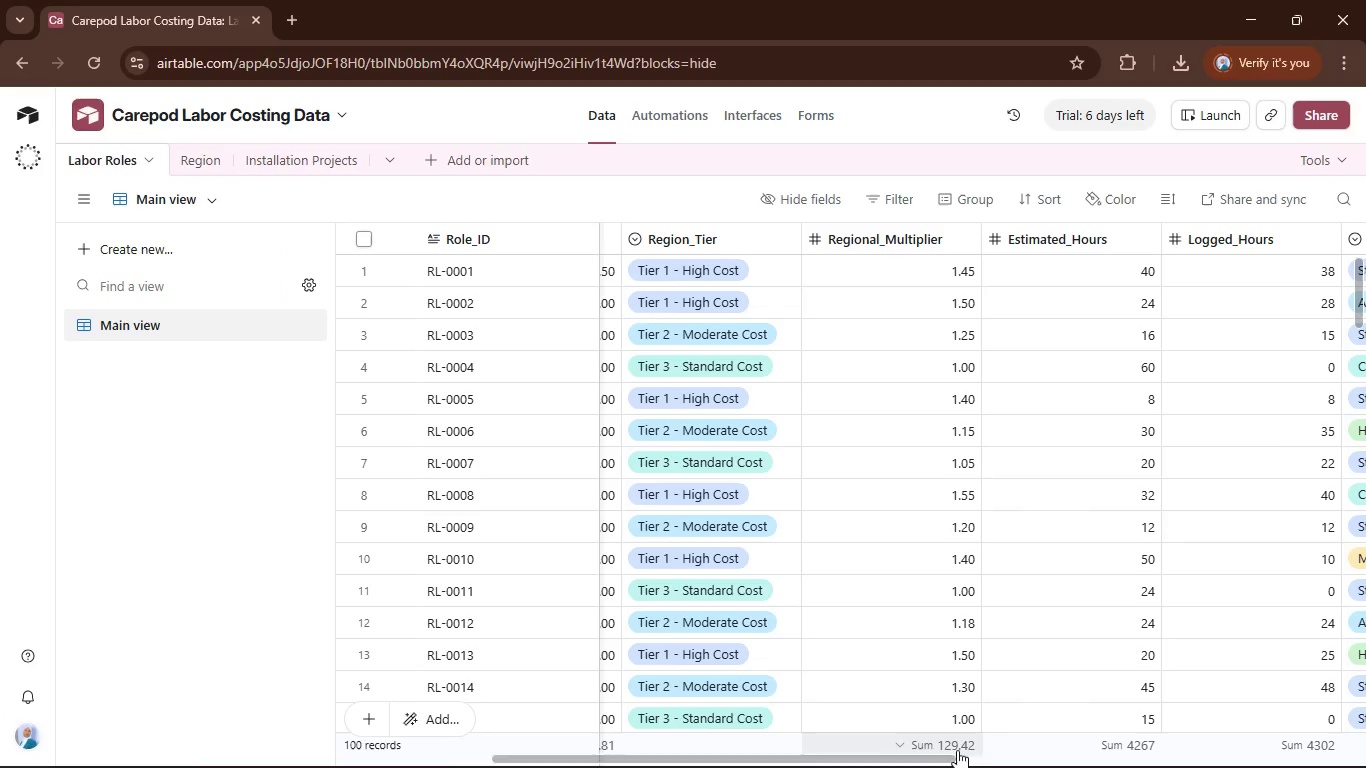 
left_click_drag(start_coordinate=[940, 759], to_coordinate=[760, 764])
 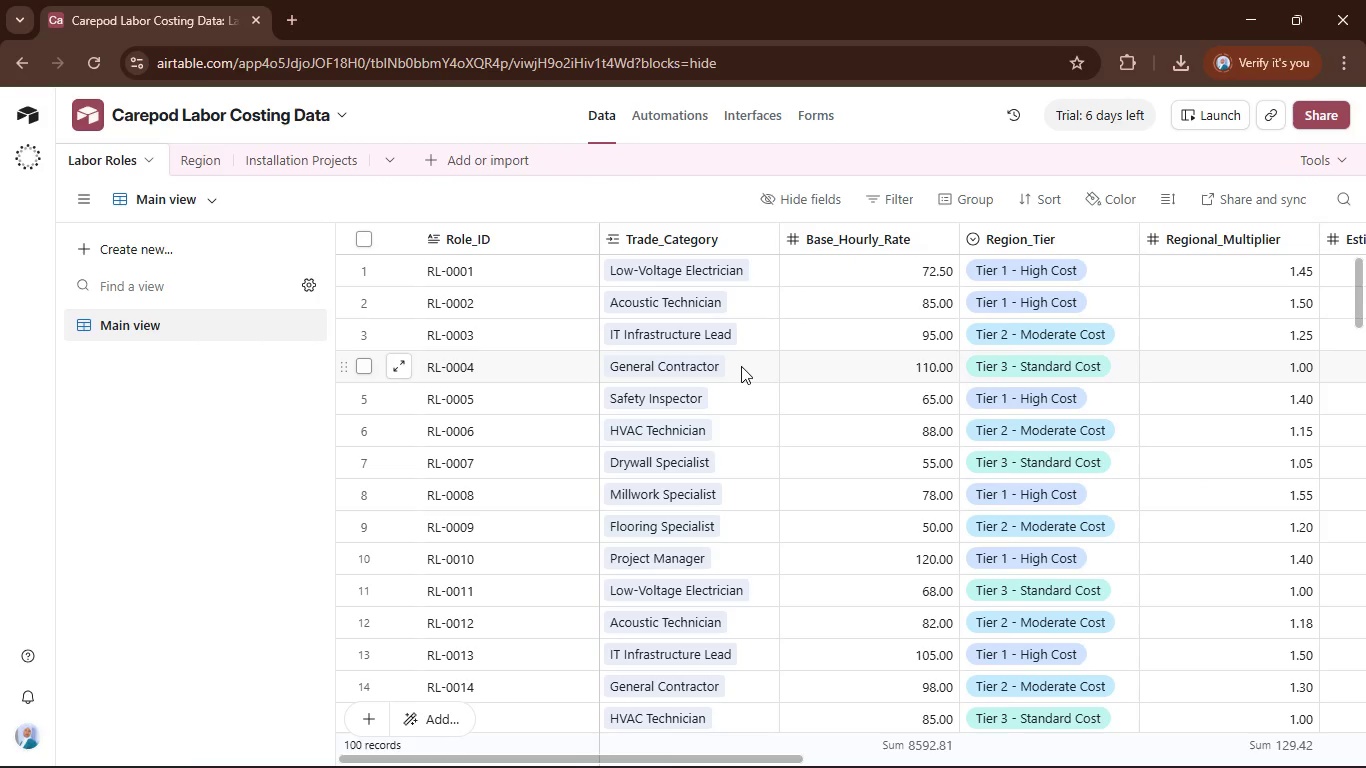 
scroll: coordinate [741, 366], scroll_direction: down, amount: 2.0
 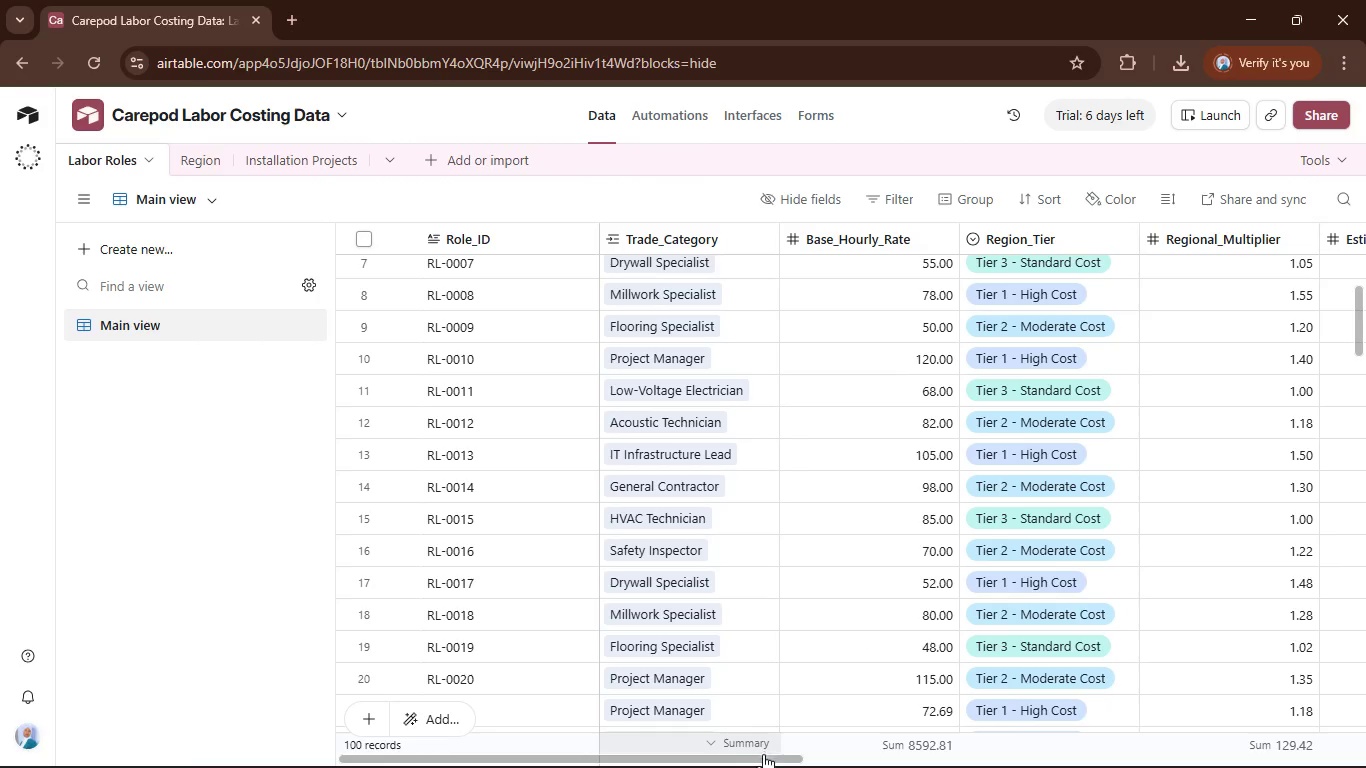 
left_click_drag(start_coordinate=[763, 754], to_coordinate=[927, 764])
 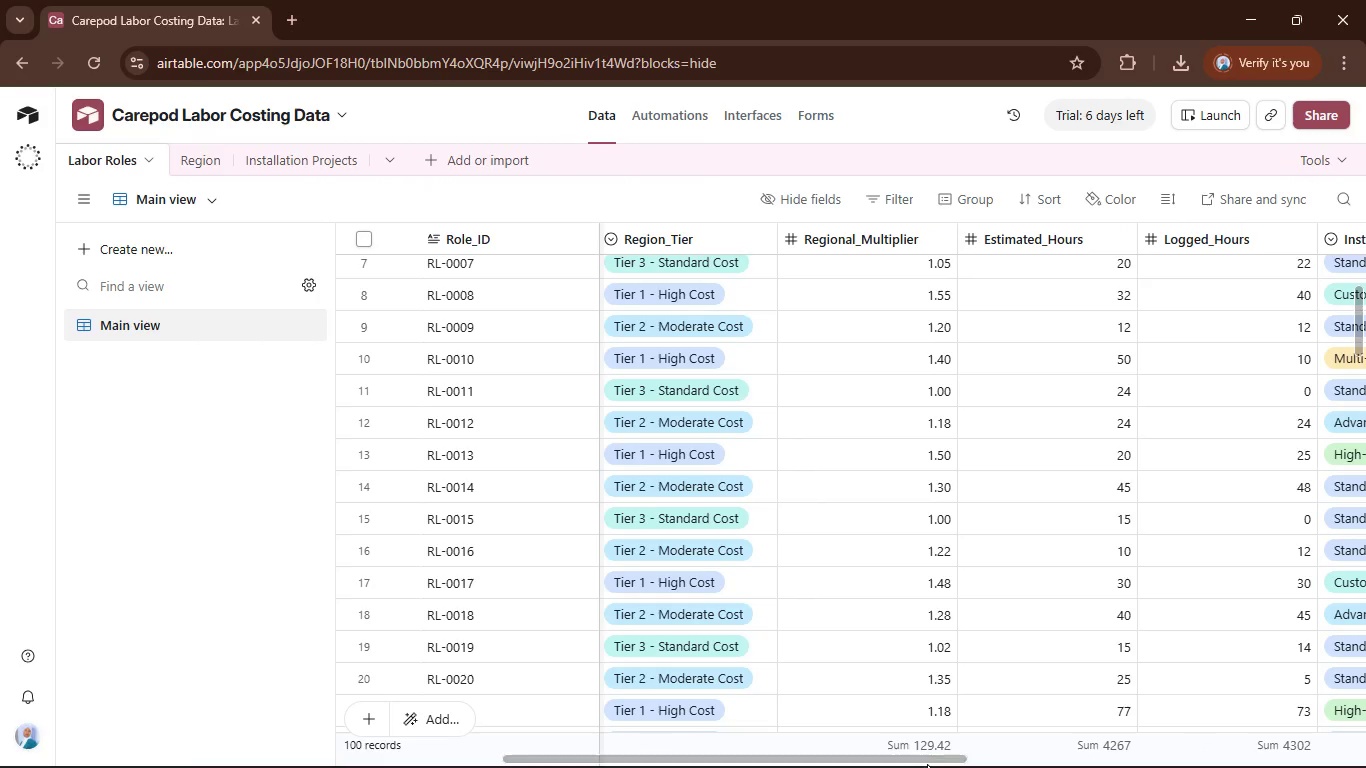 
left_click([927, 764])
 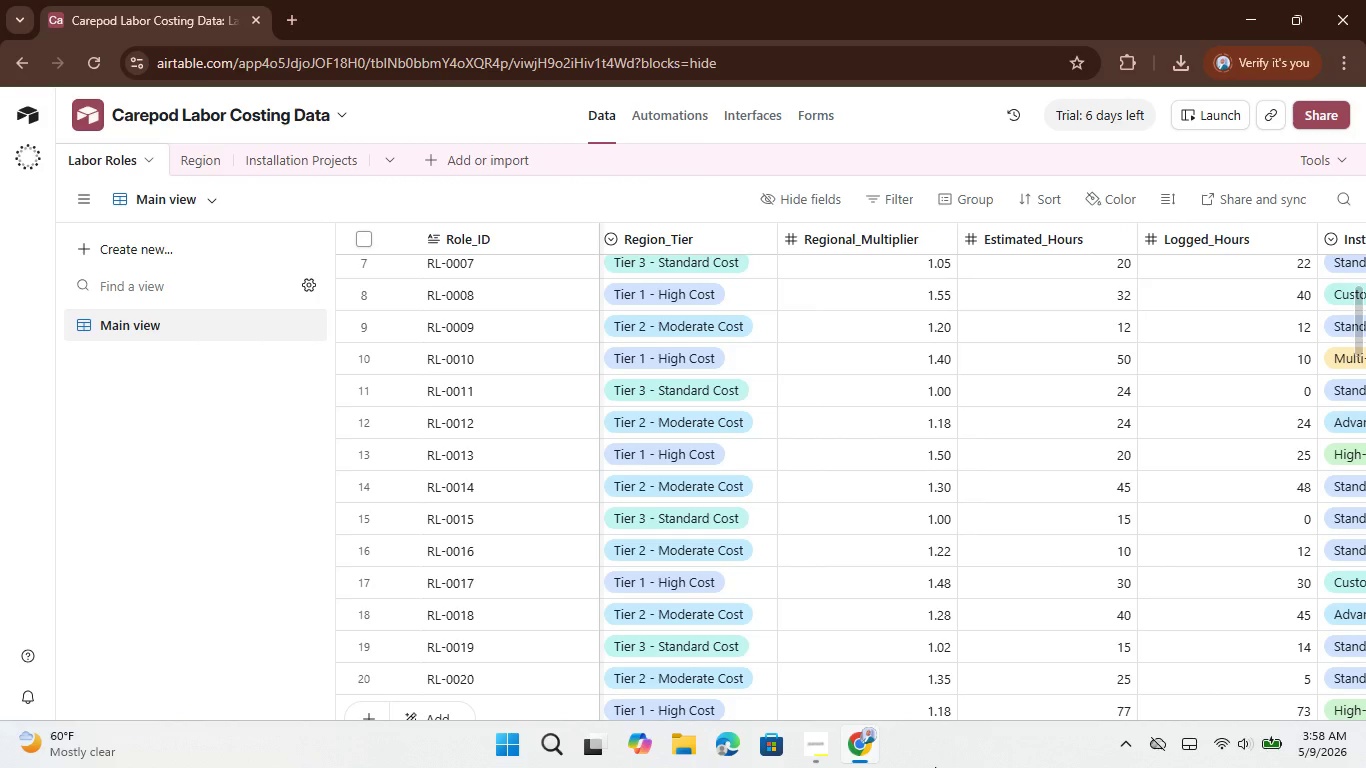 
wait(8.7)
 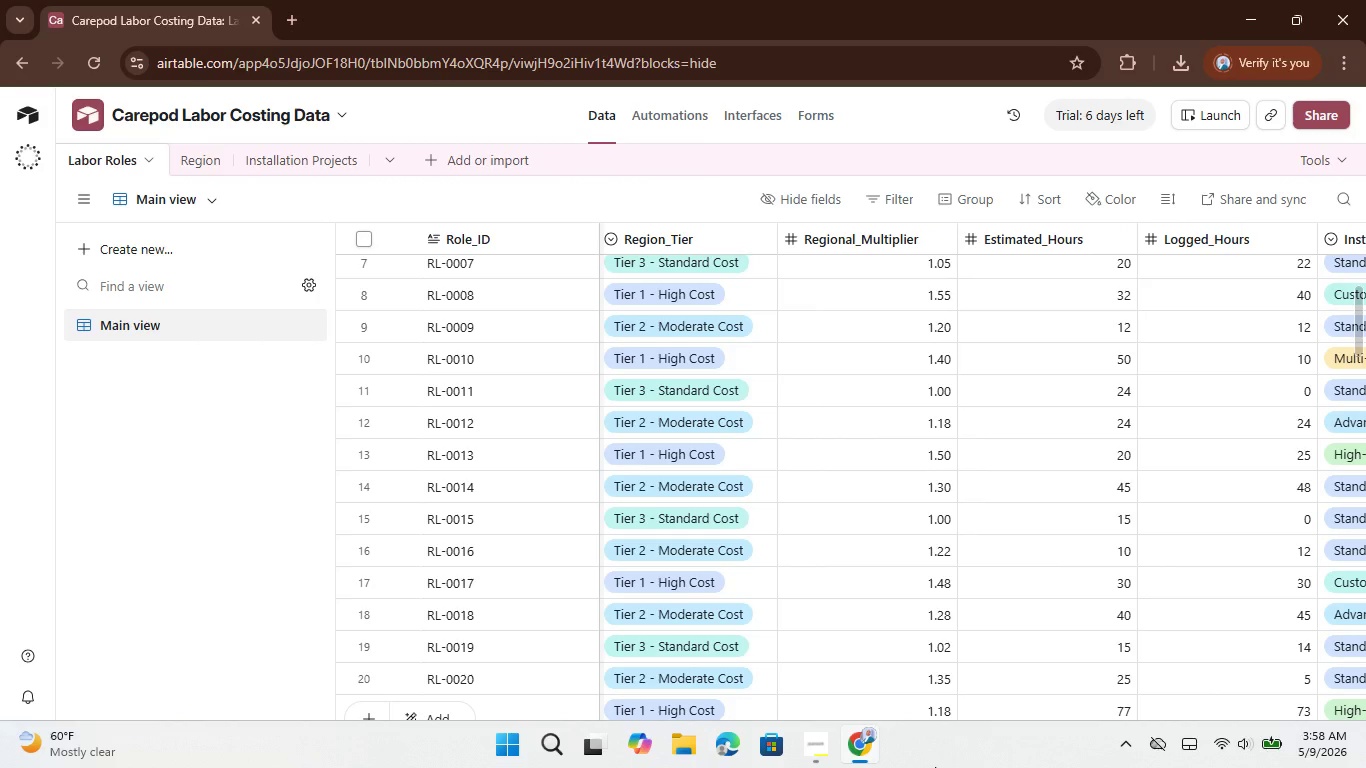 
left_click([821, 747])